 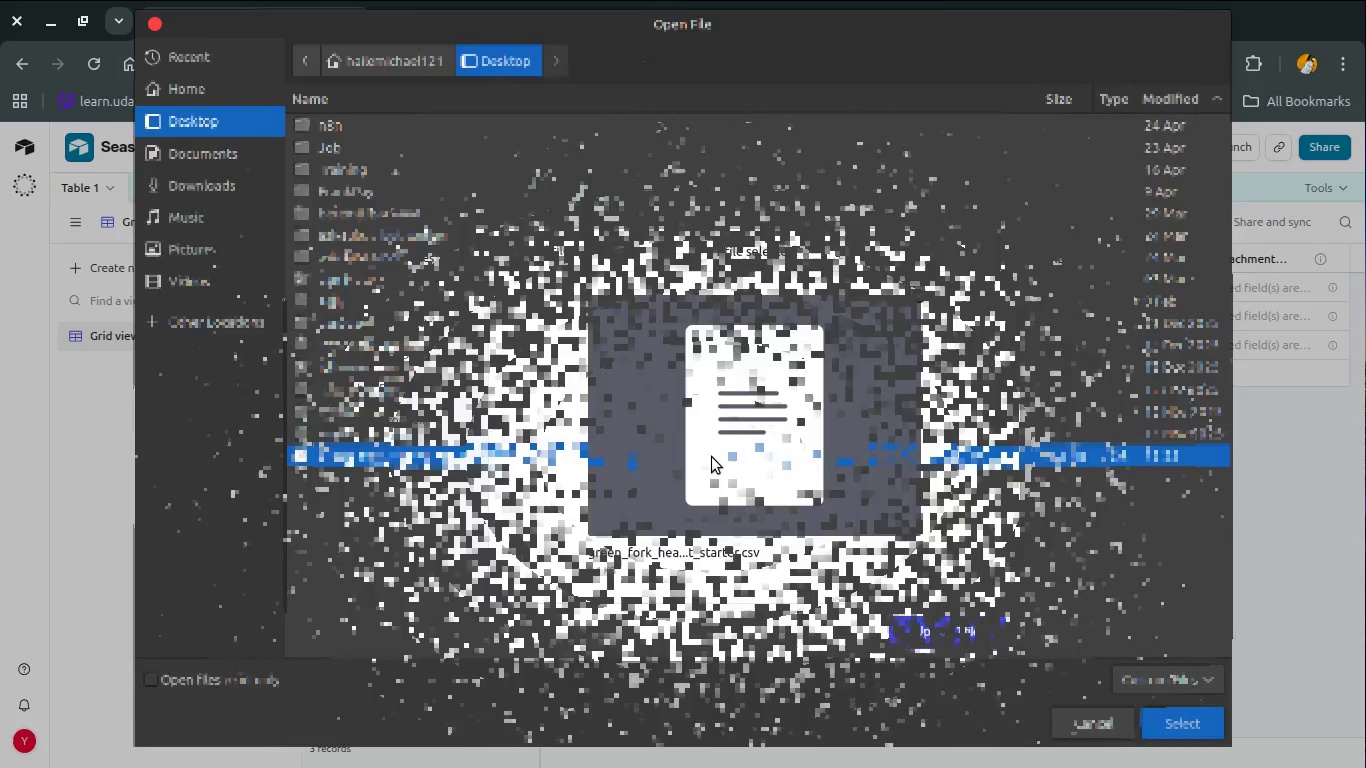 
left_click([930, 634])
 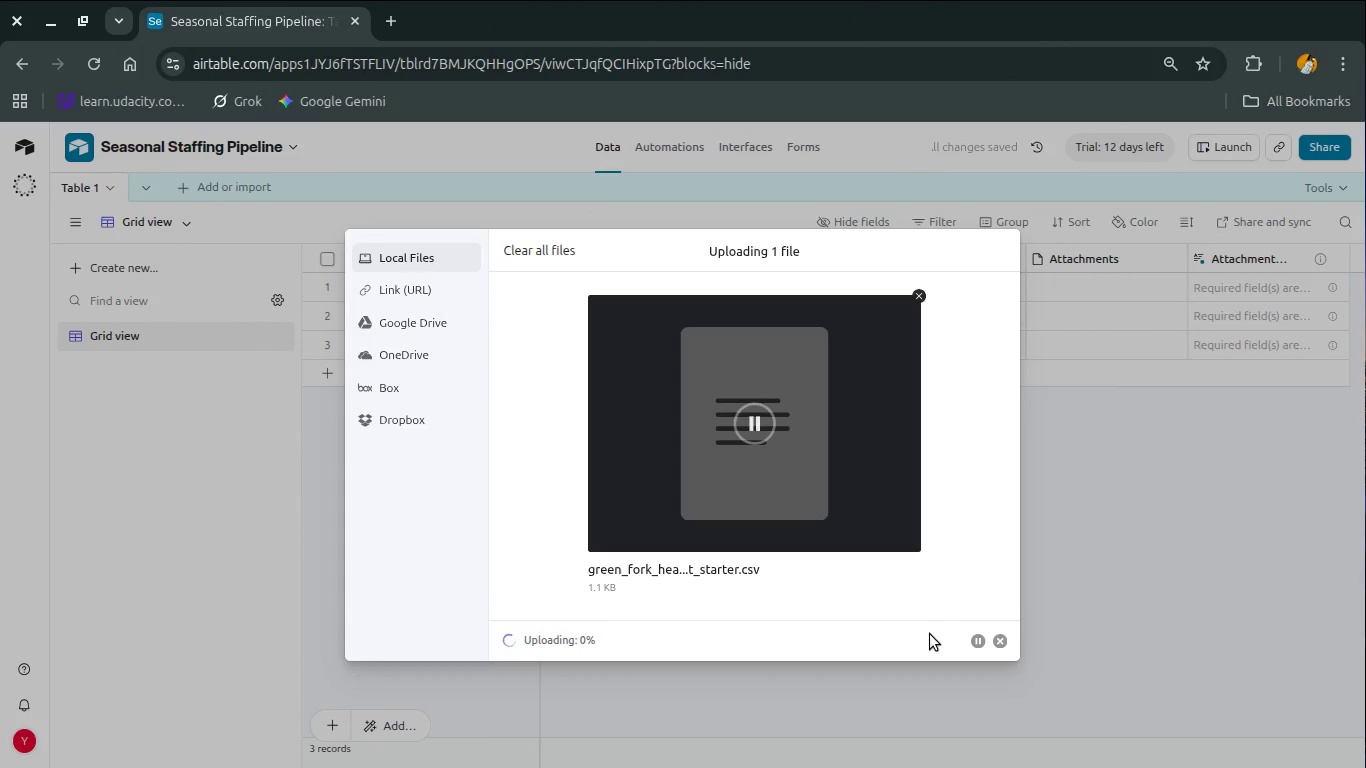 
wait(5.47)
 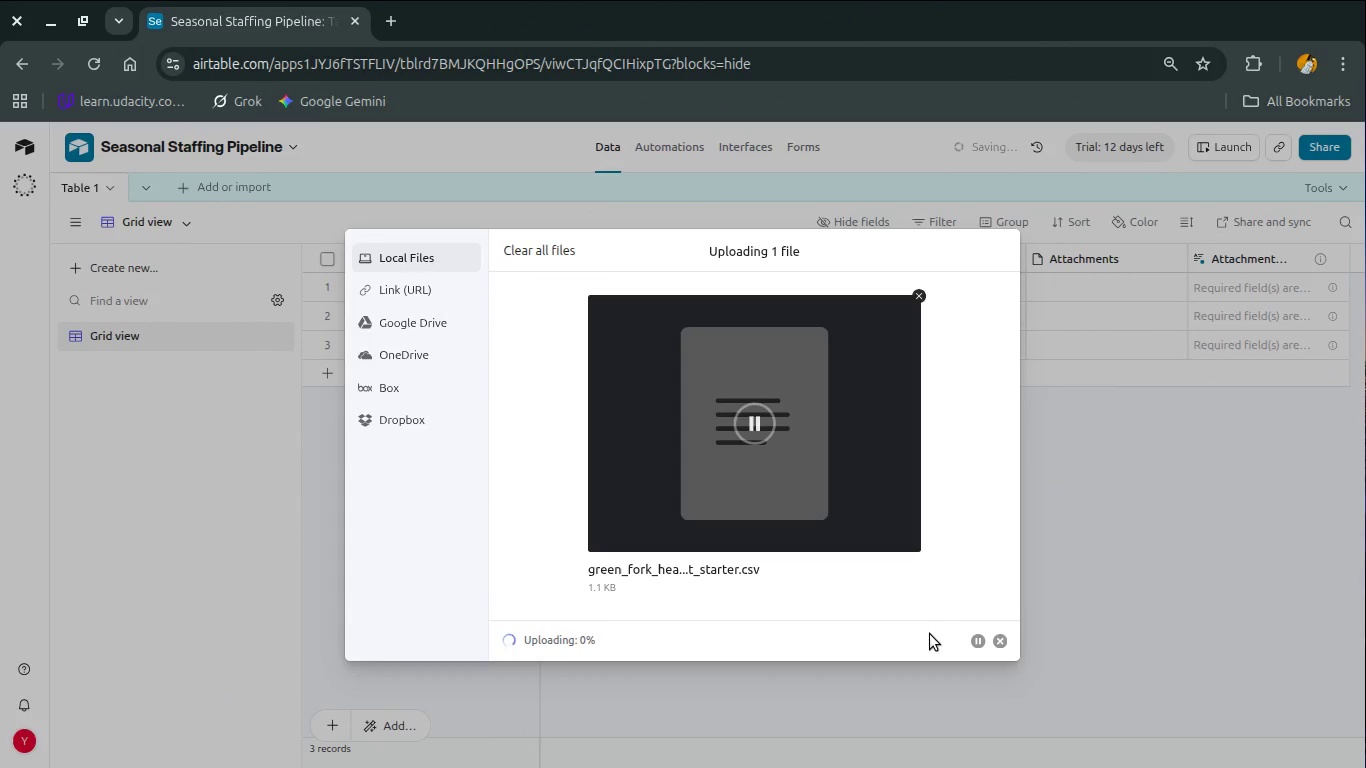 
key(Alt+AltLeft)
 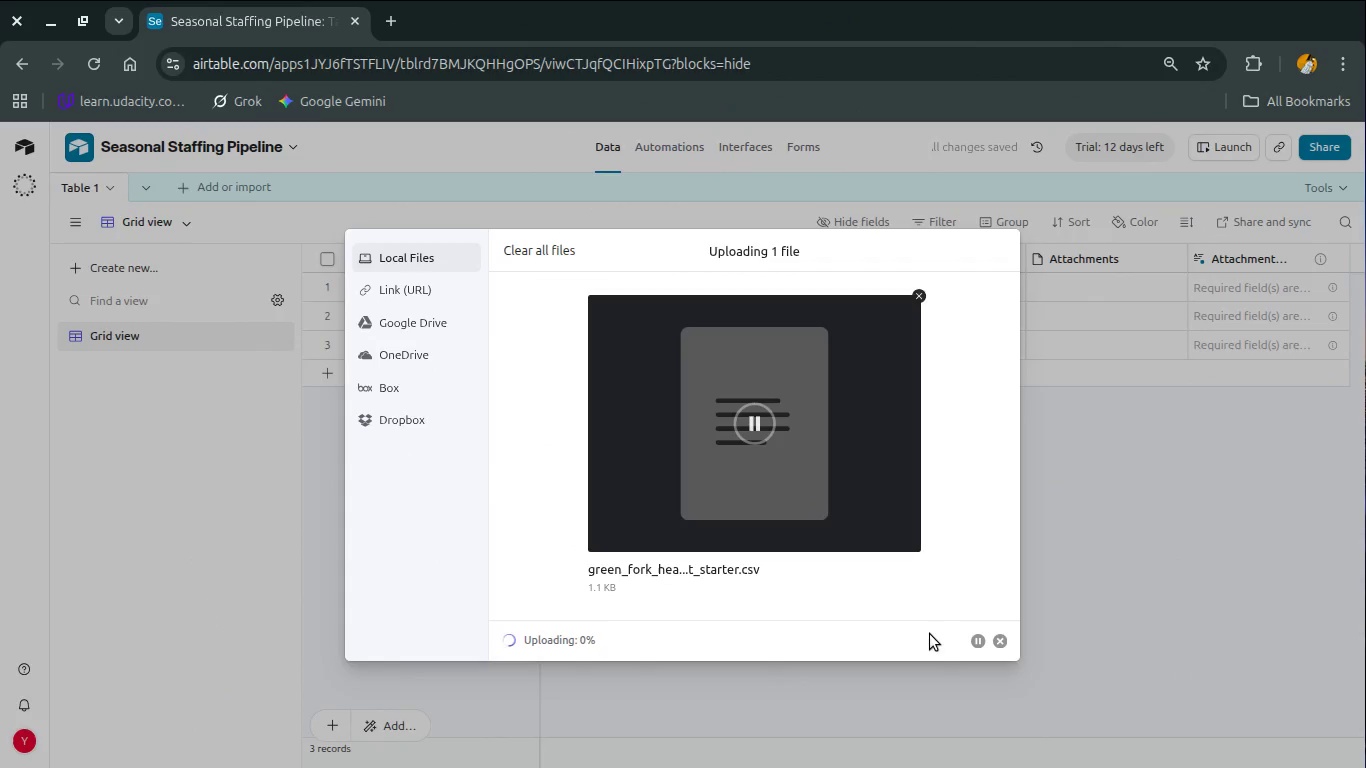 
key(Alt+Tab)